 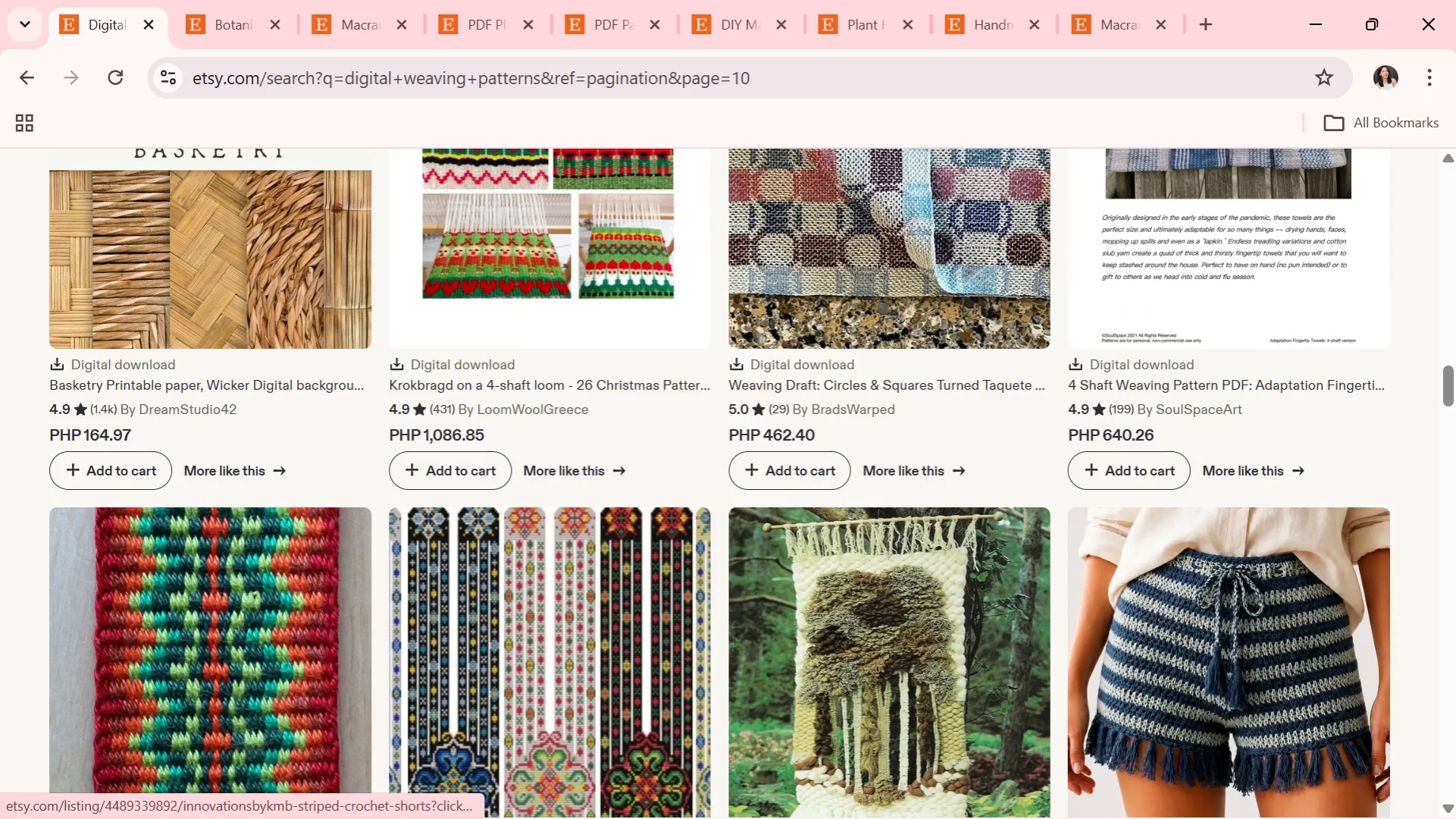 
scroll: coordinate [894, 620], scroll_direction: down, amount: 9.0
 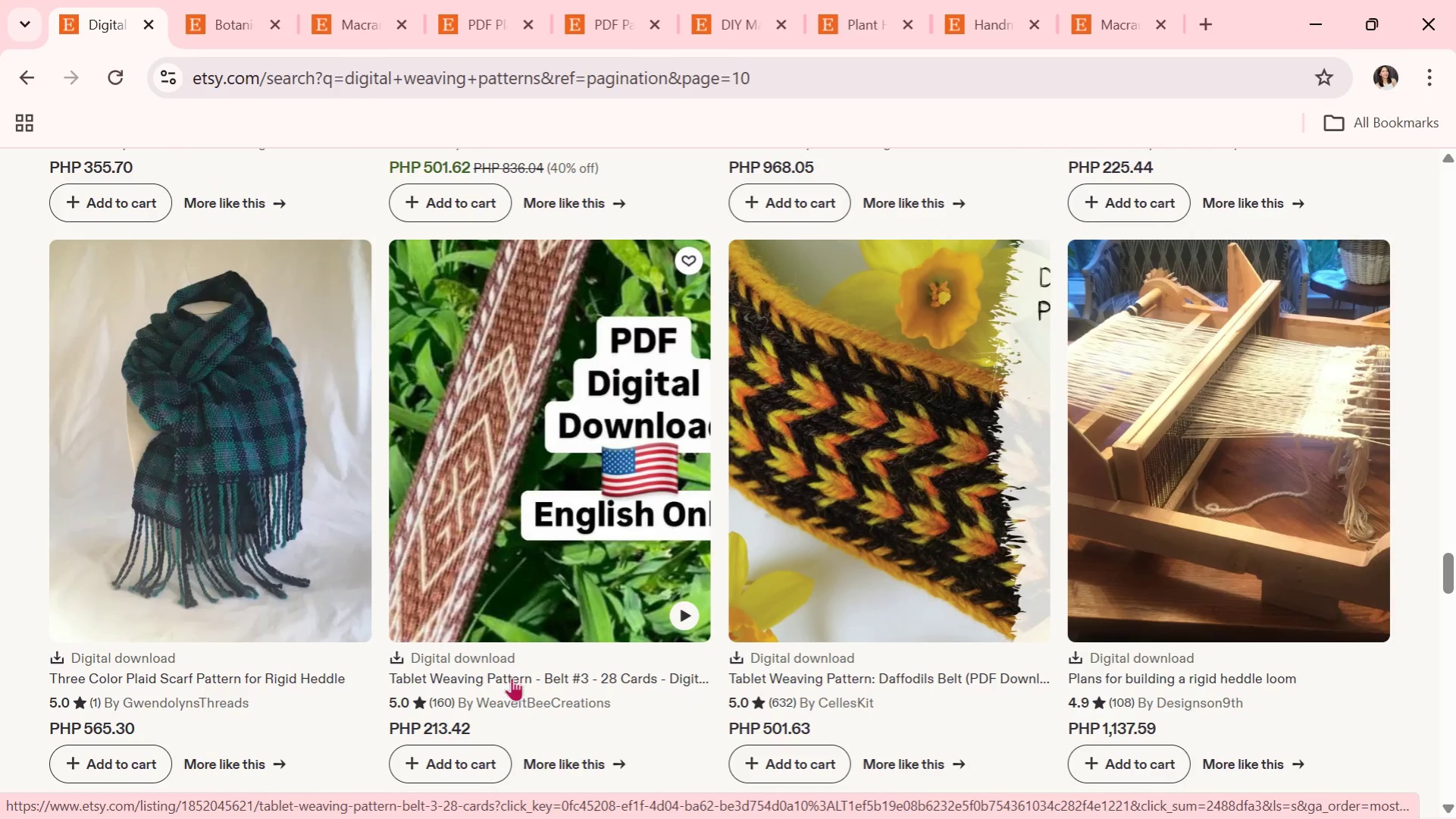 
scroll: coordinate [604, 695], scroll_direction: down, amount: 11.0
 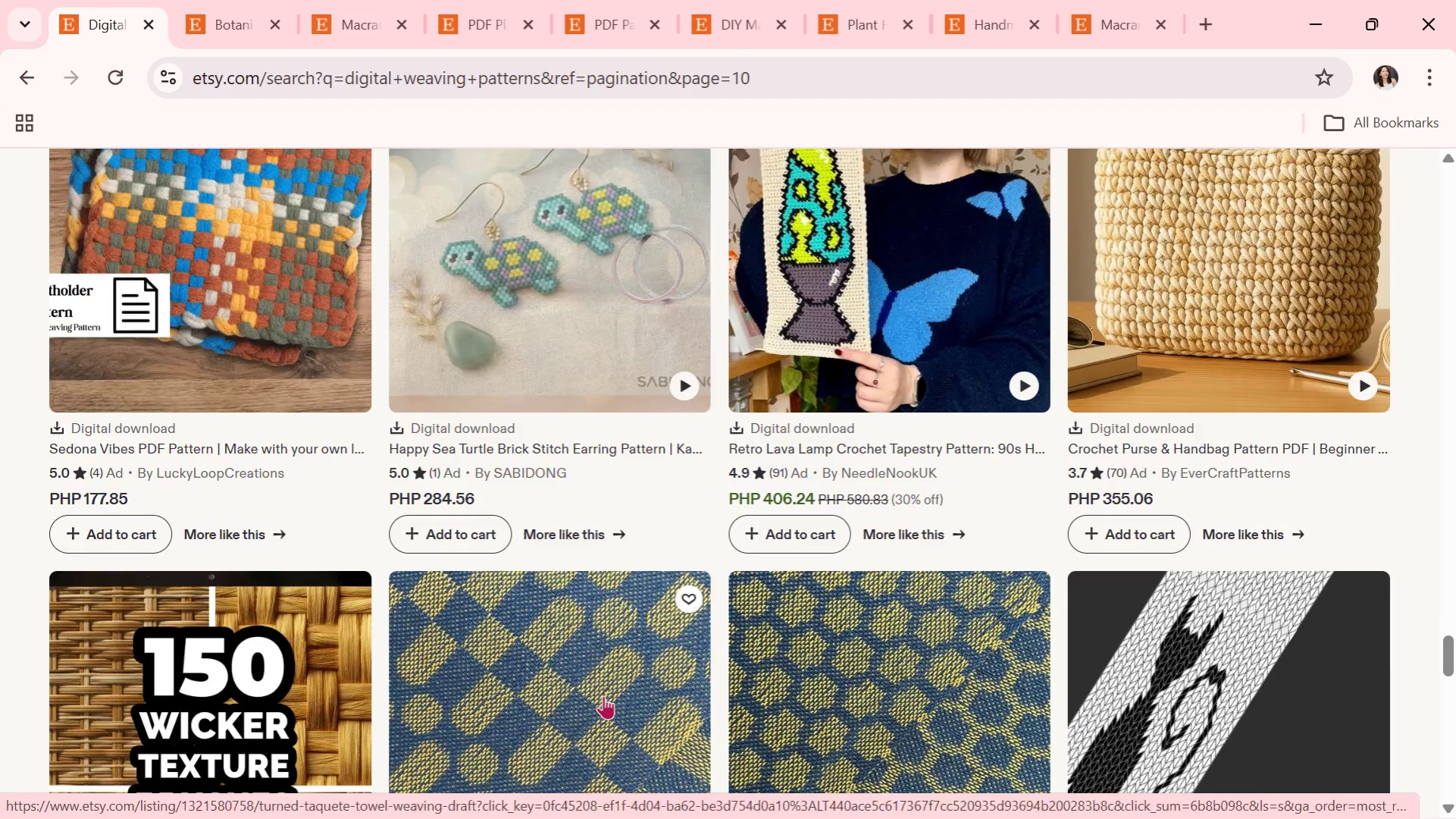 
scroll: coordinate [565, 709], scroll_direction: down, amount: 10.0
 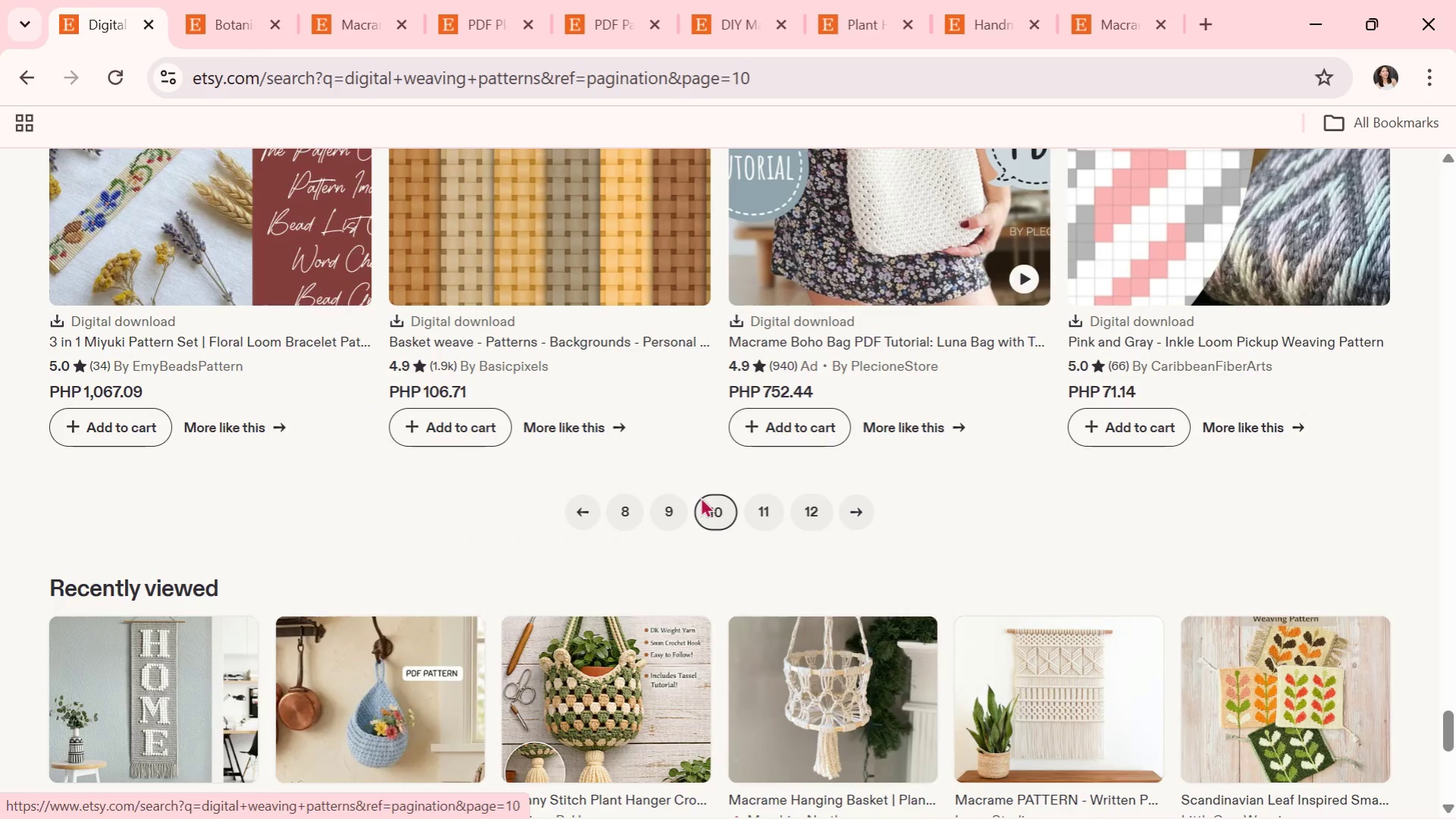 
left_click([737, 505])
 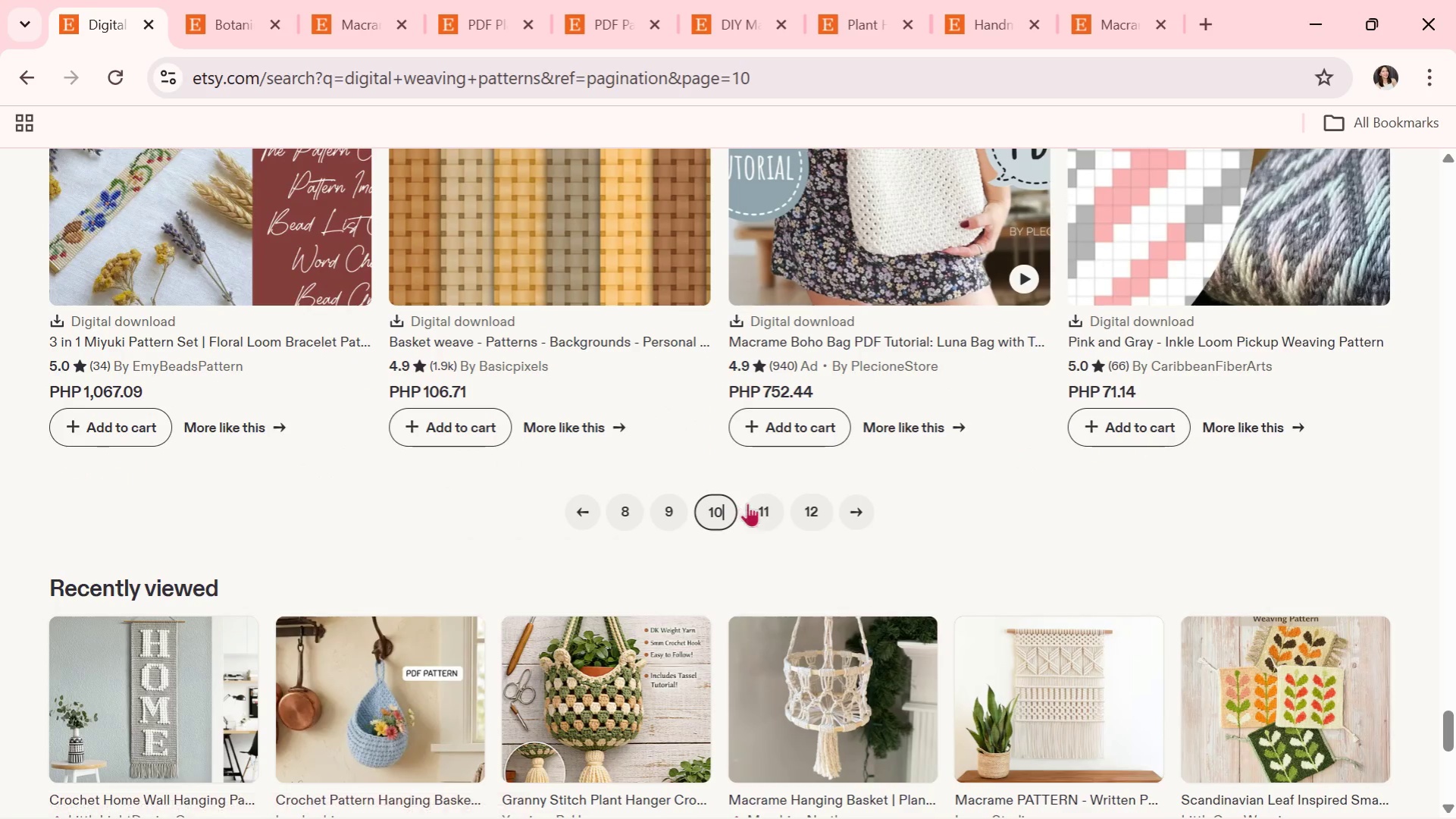 
double_click([759, 504])
 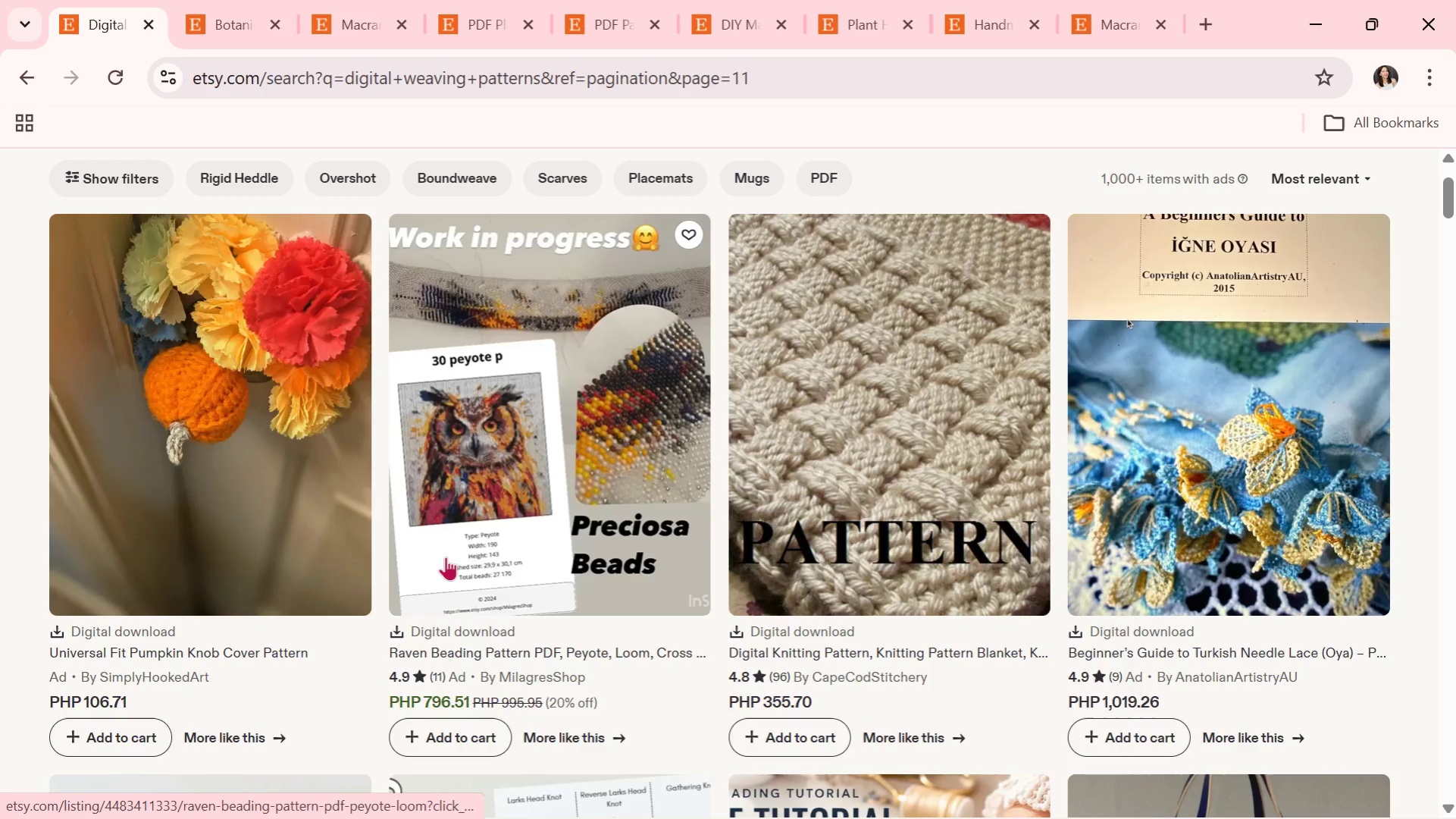 
scroll: coordinate [549, 560], scroll_direction: down, amount: 13.0
 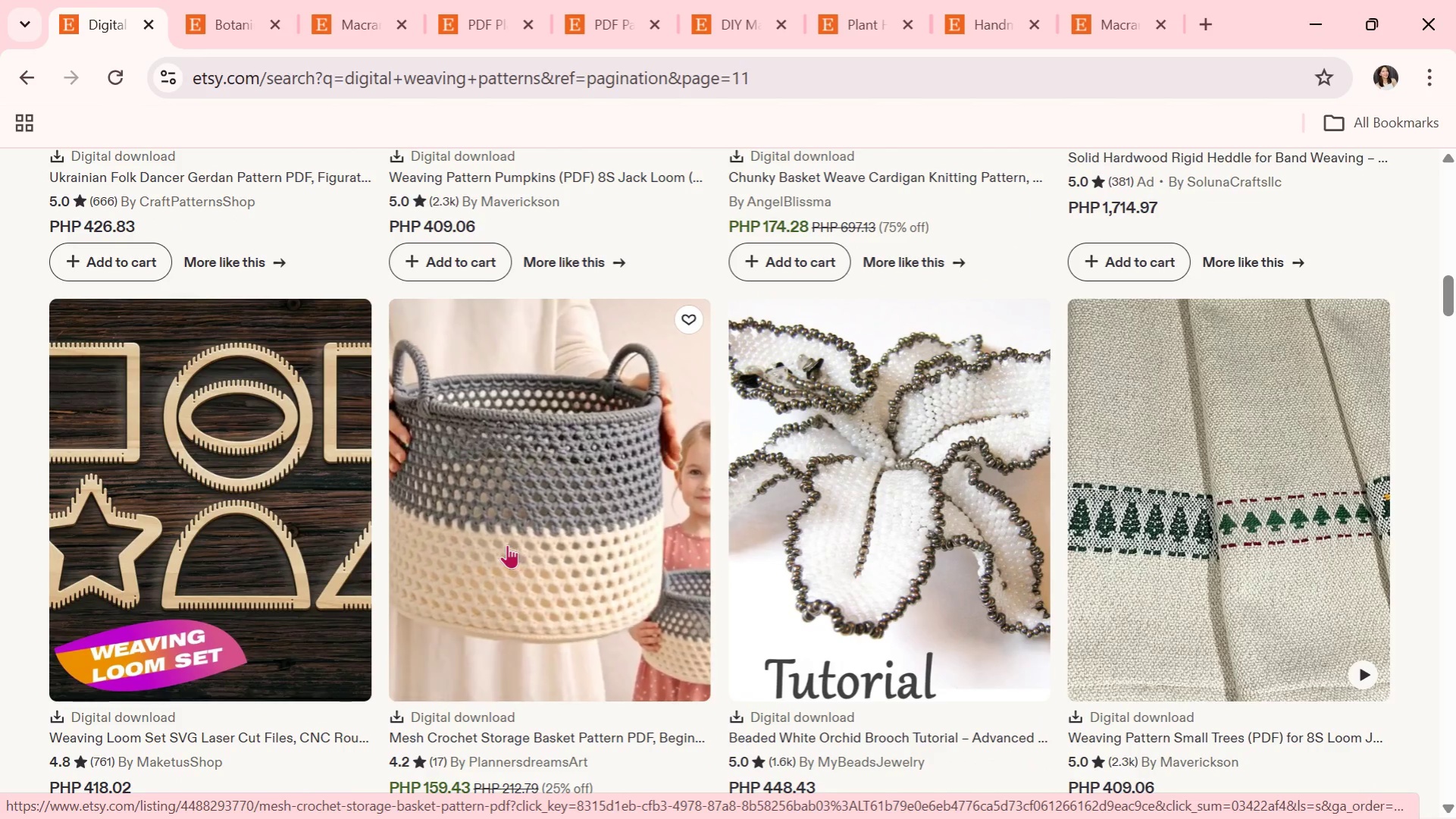 
scroll: coordinate [621, 686], scroll_direction: down, amount: 15.0
 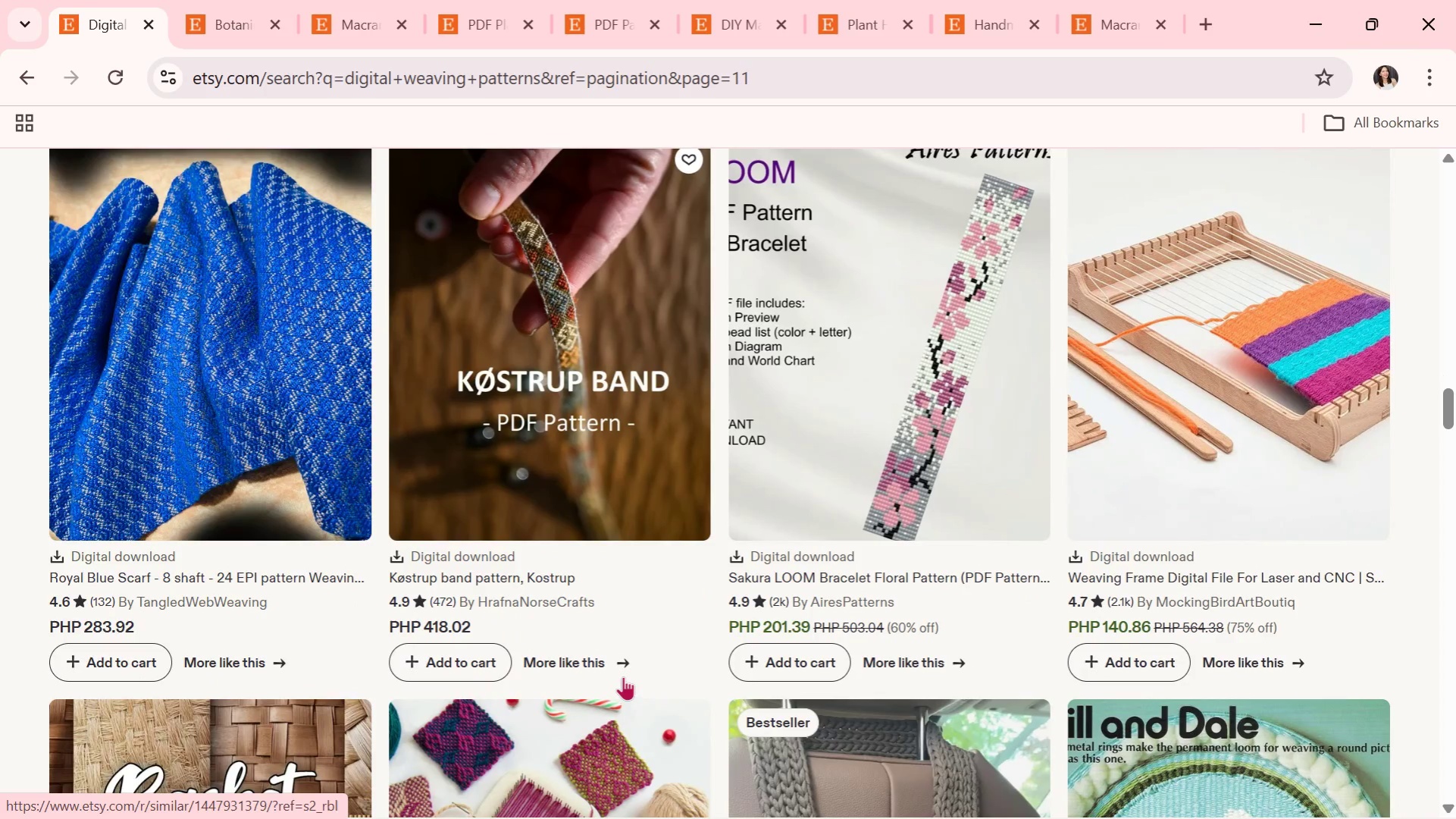 
scroll: coordinate [788, 688], scroll_direction: down, amount: 4.0
 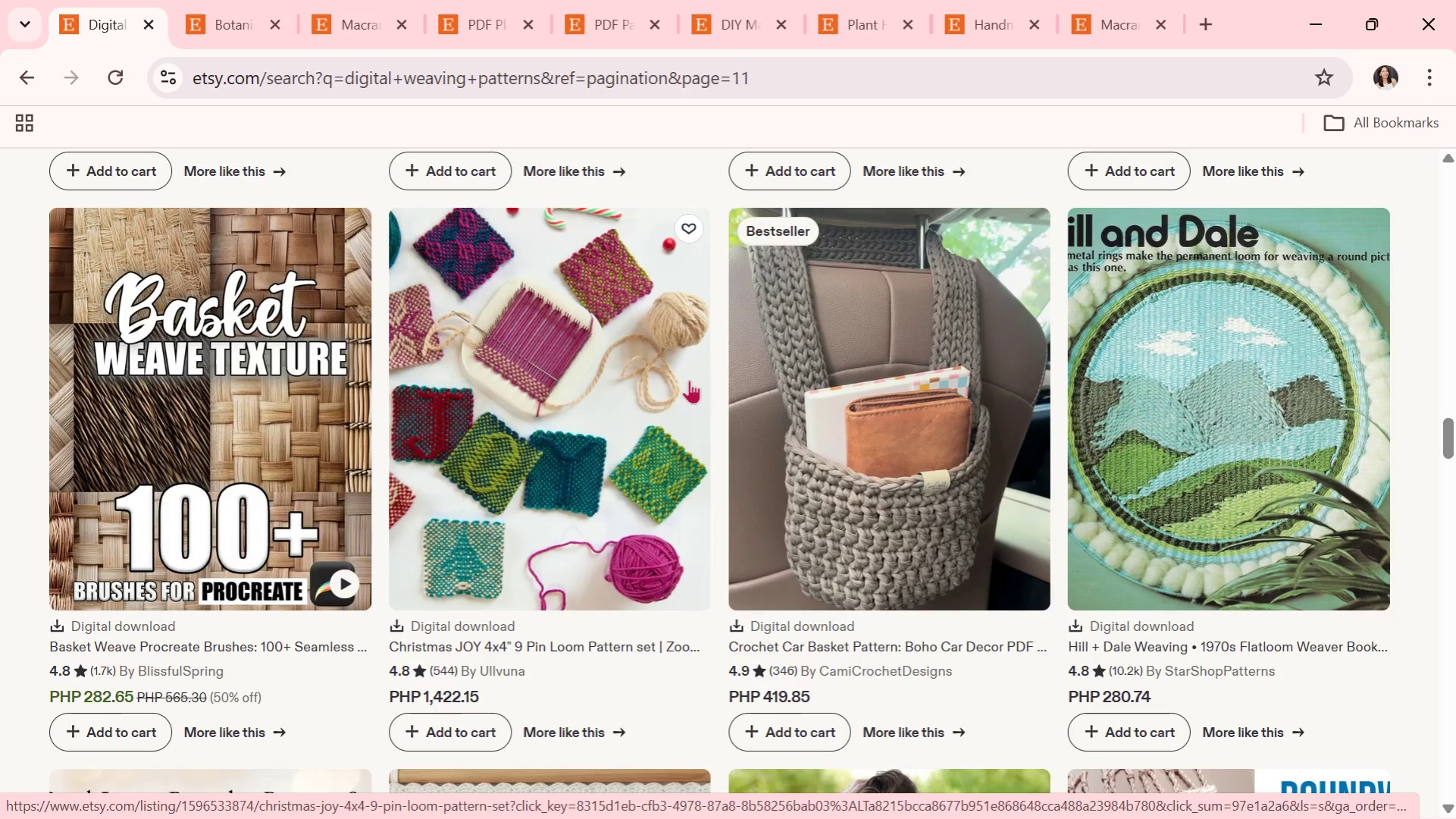 
left_click([849, 412])
 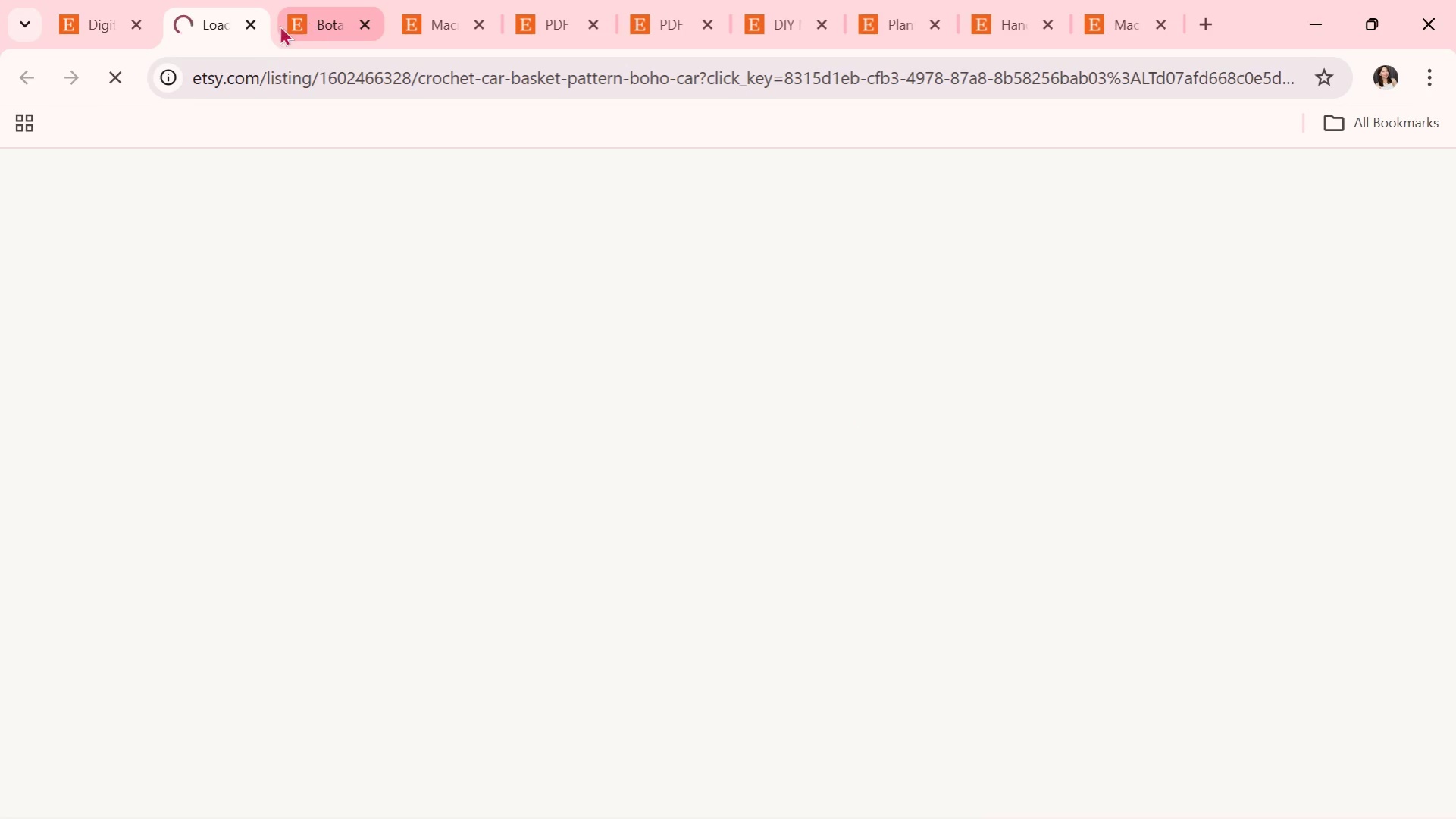 
left_click([243, 22])
 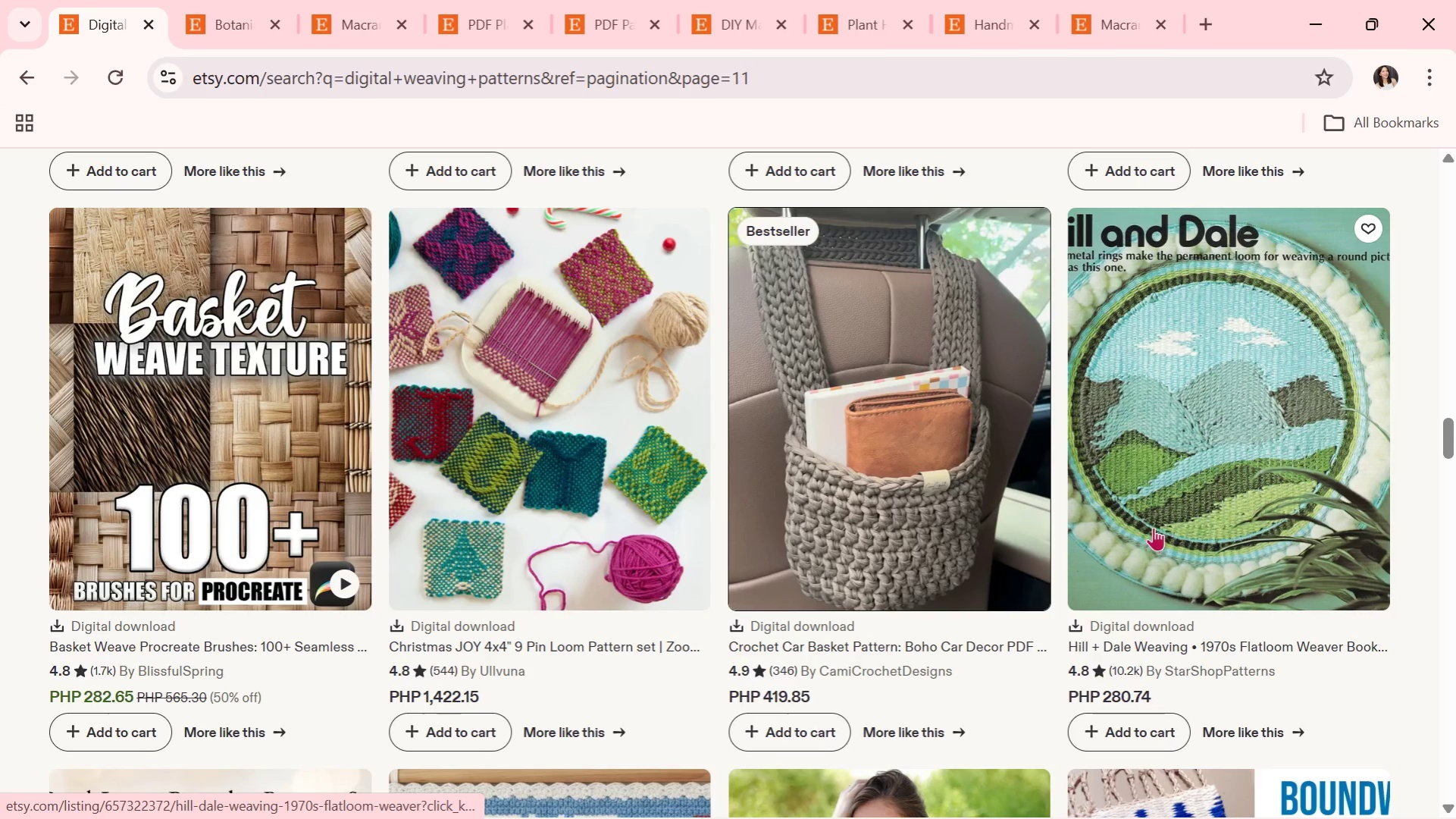 
scroll: coordinate [821, 557], scroll_direction: down, amount: 6.0
 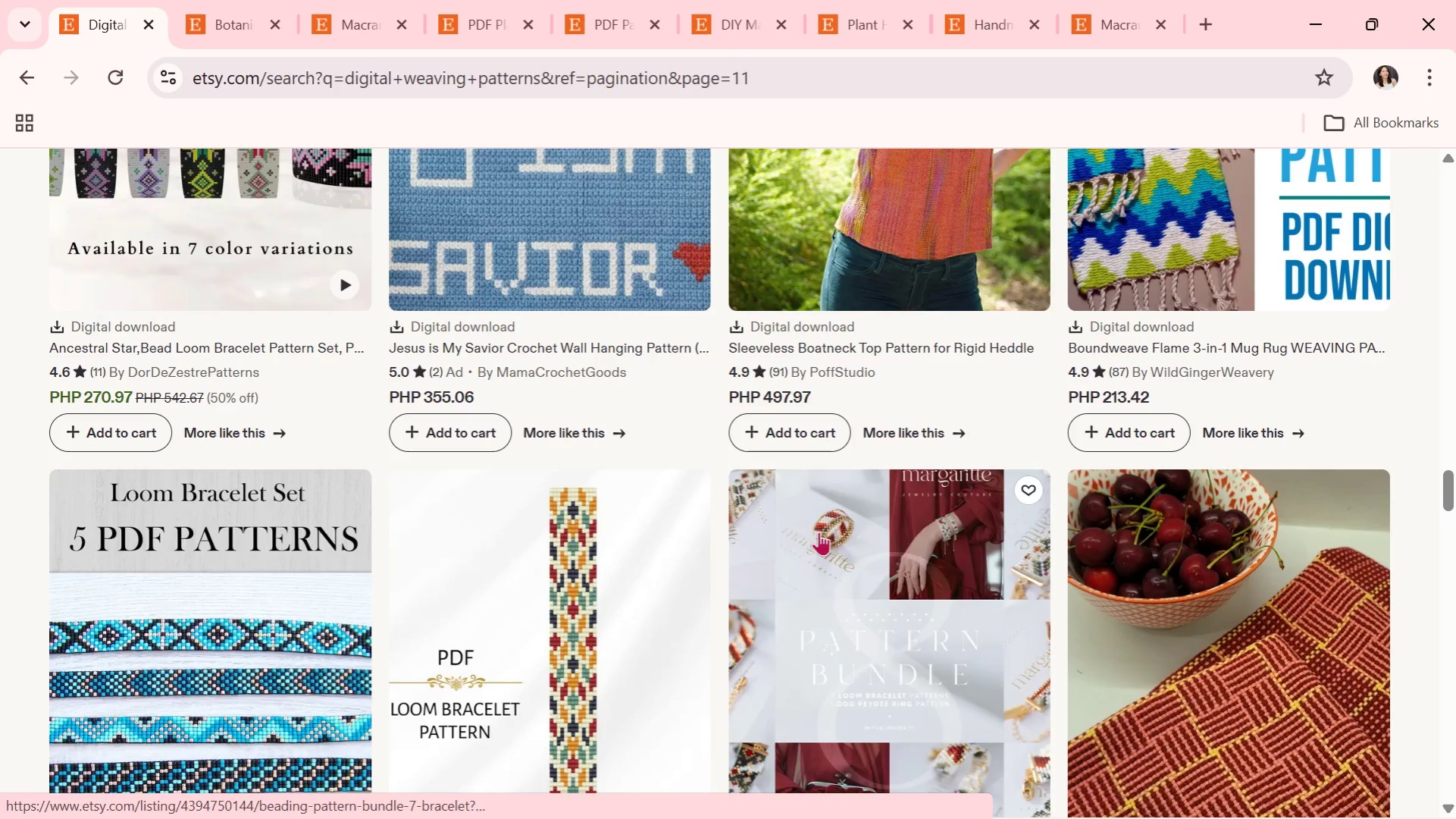 
scroll: coordinate [599, 519], scroll_direction: down, amount: 11.0
 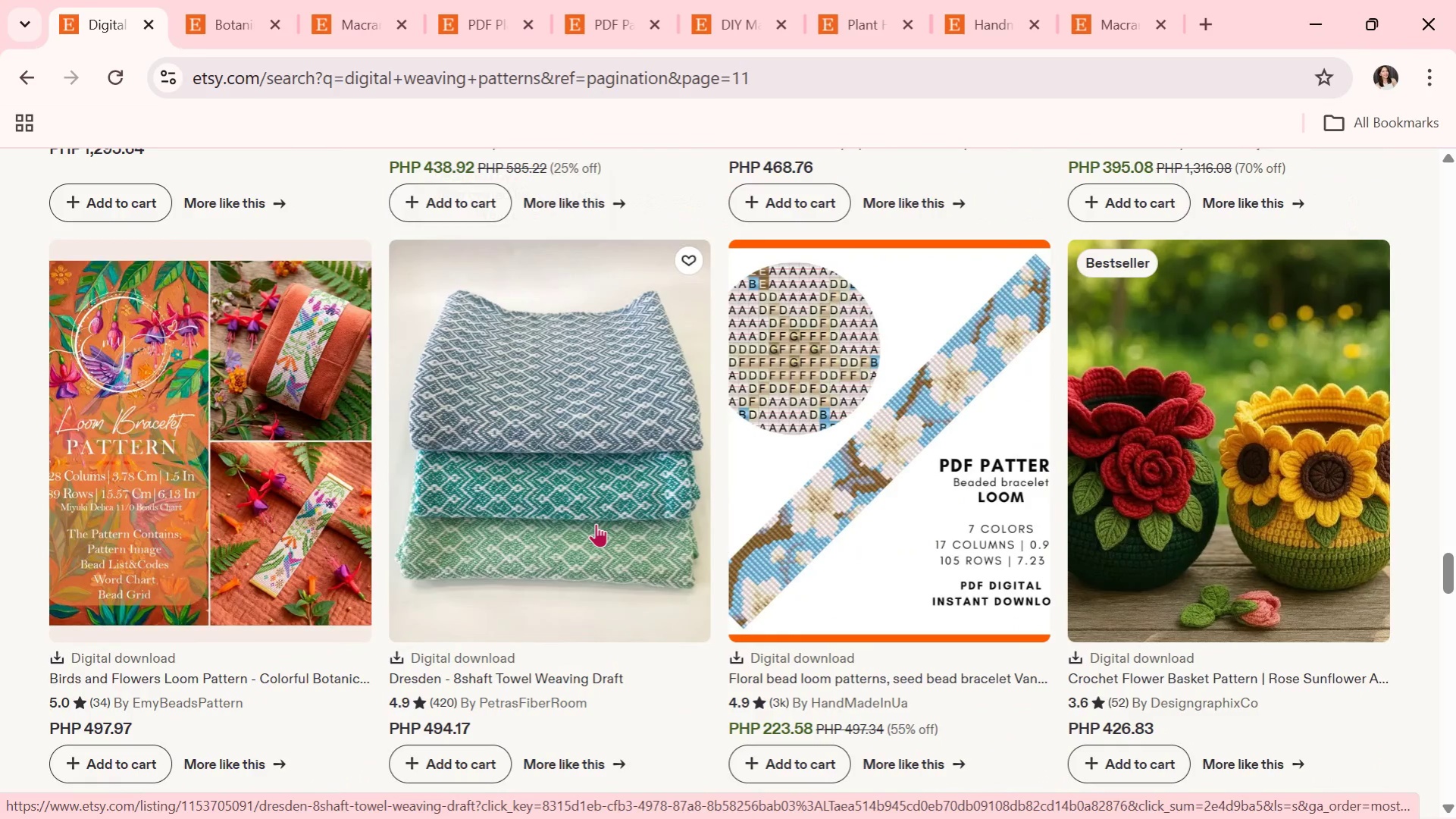 
scroll: coordinate [655, 514], scroll_direction: down, amount: 10.0
 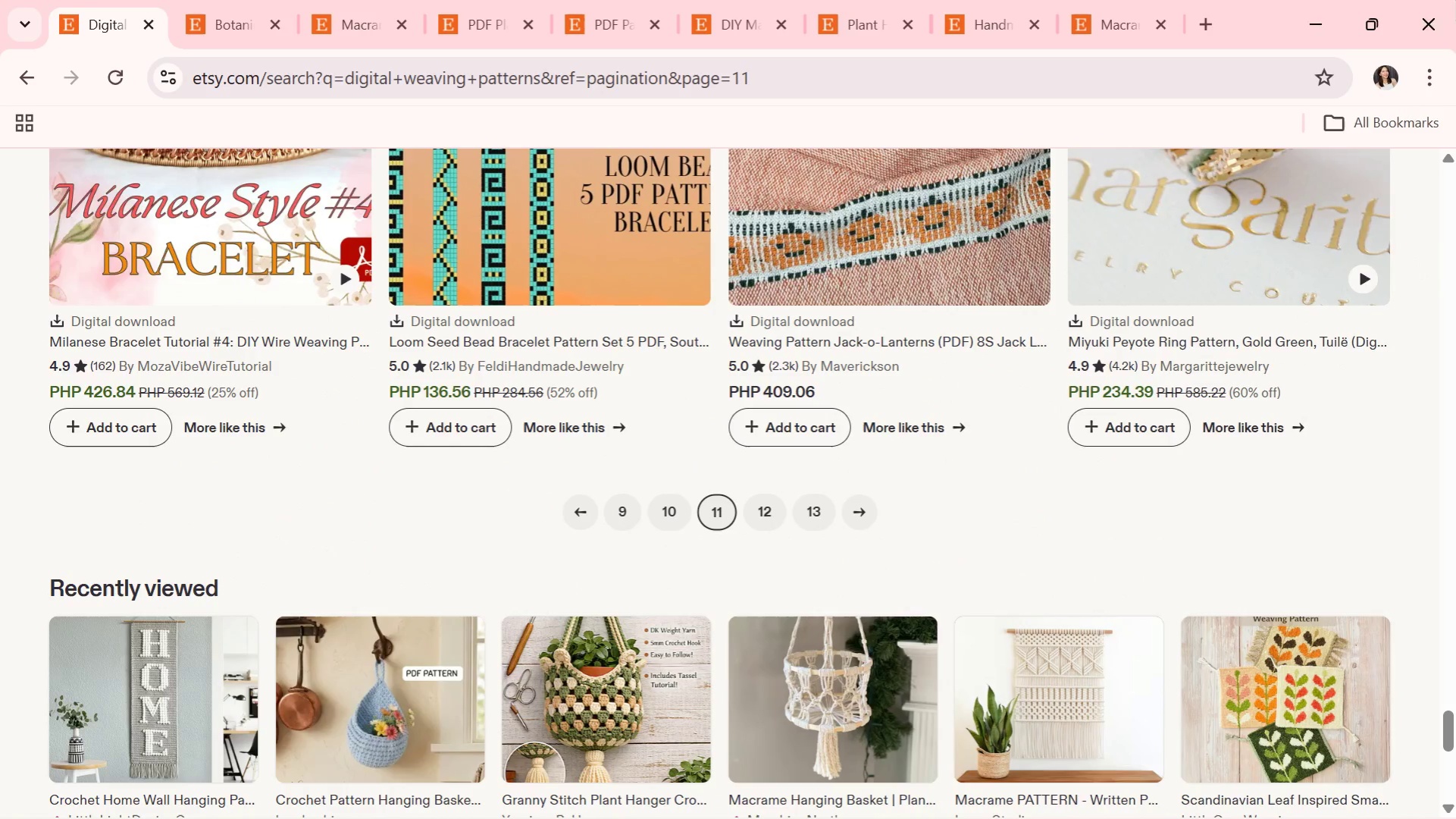 
left_click([768, 519])
 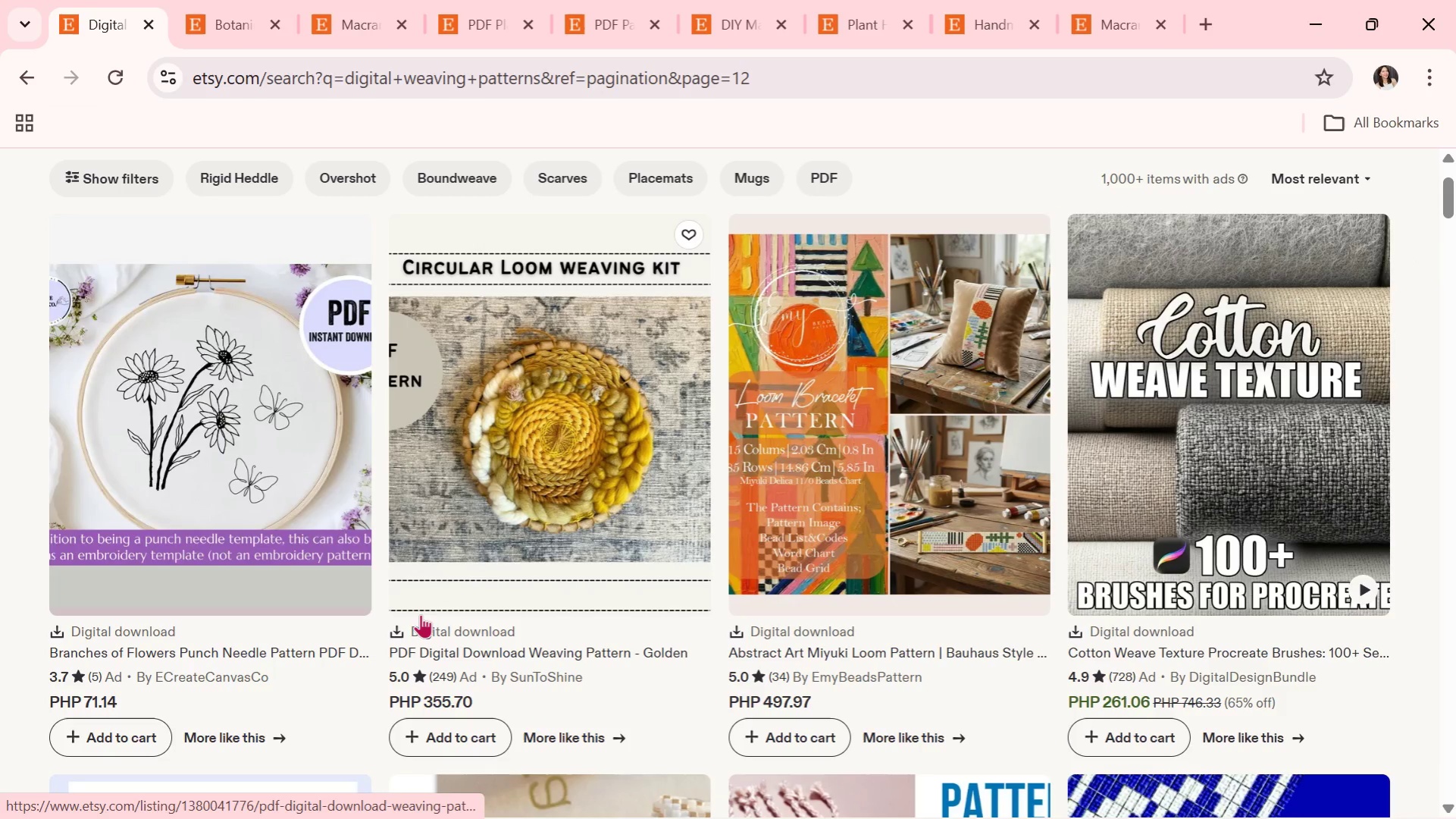 
scroll: coordinate [437, 628], scroll_direction: down, amount: 16.0
 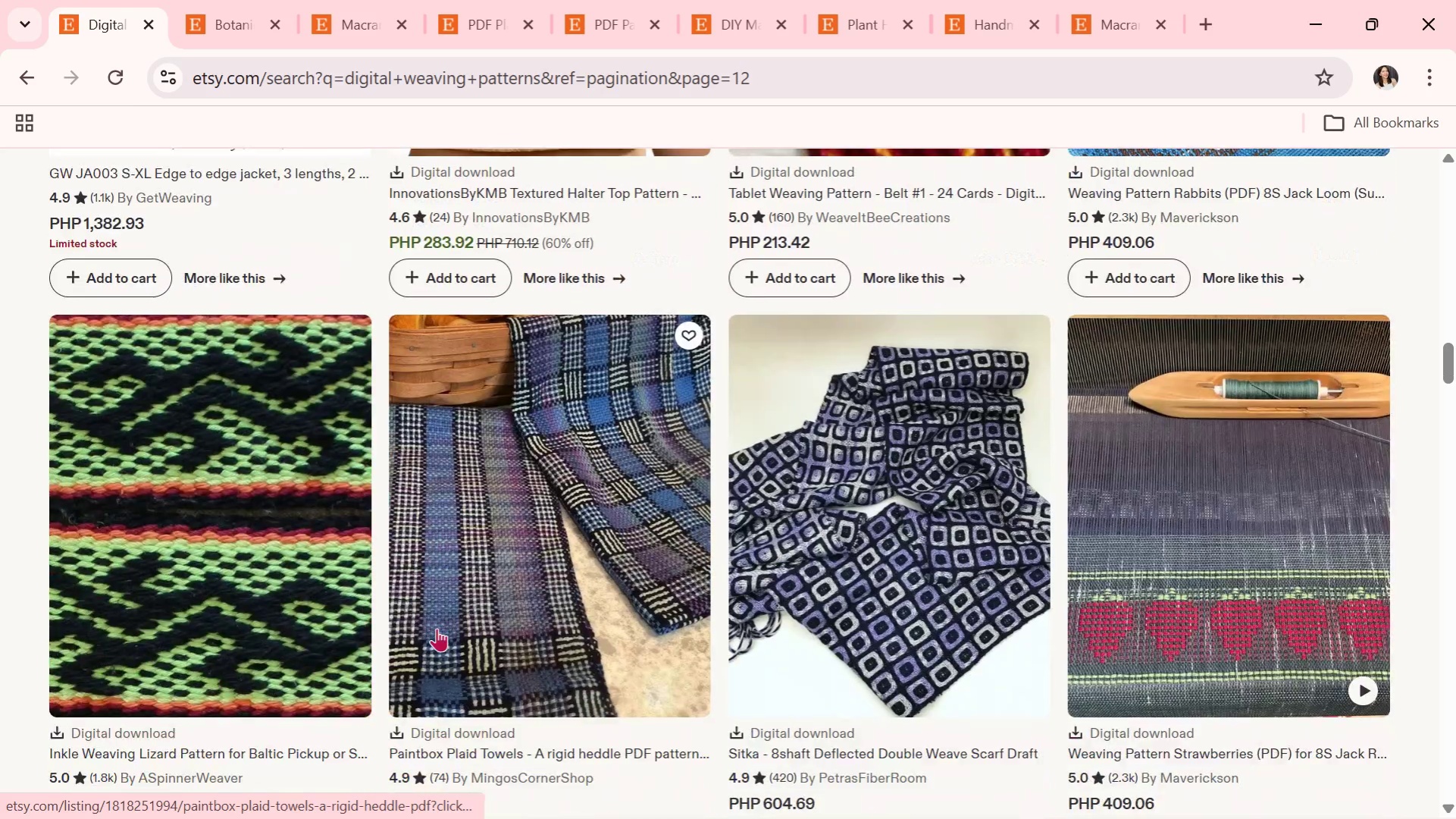 
scroll: coordinate [389, 650], scroll_direction: down, amount: 8.0
 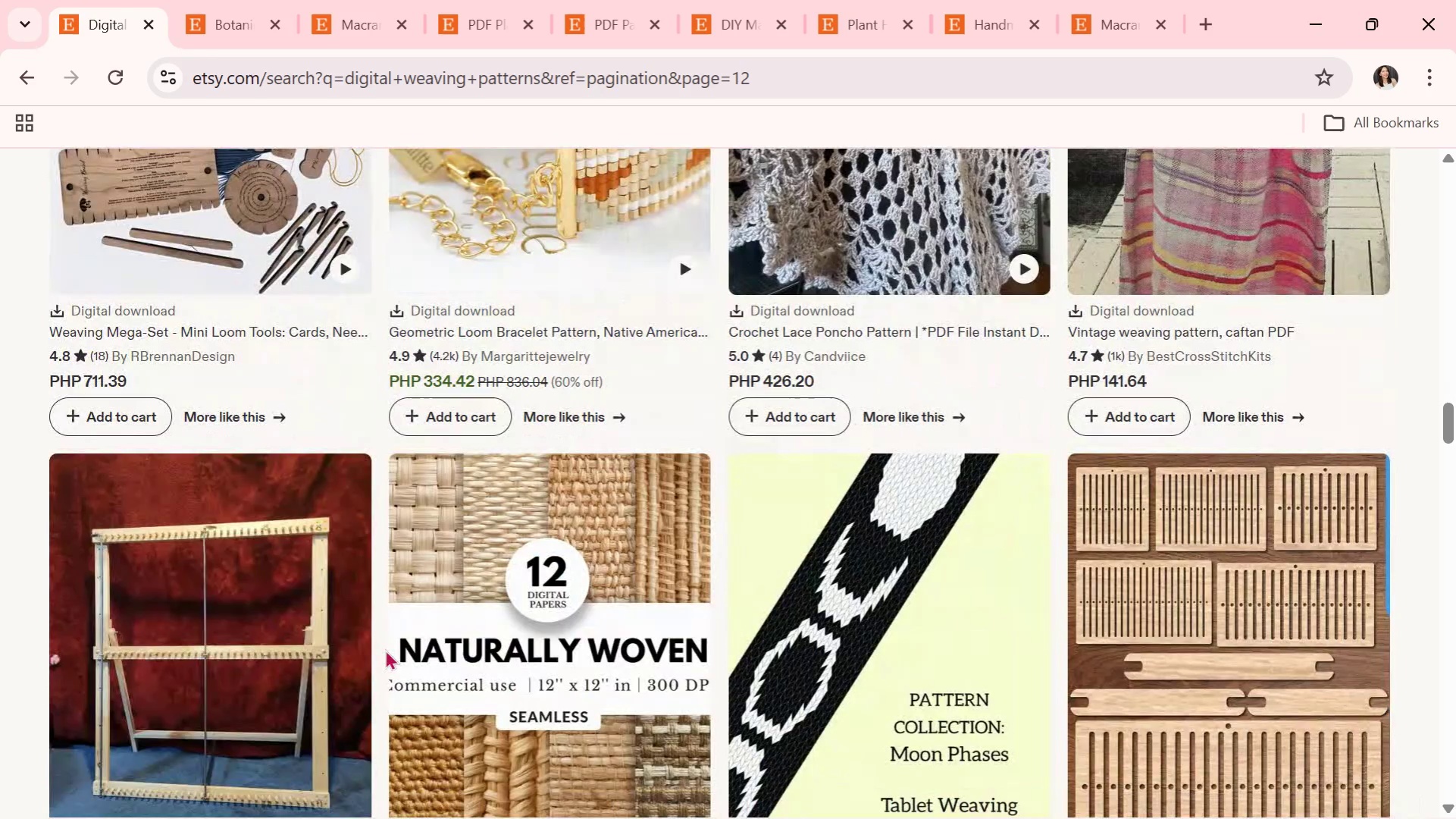 
key(Alt+Tab)
 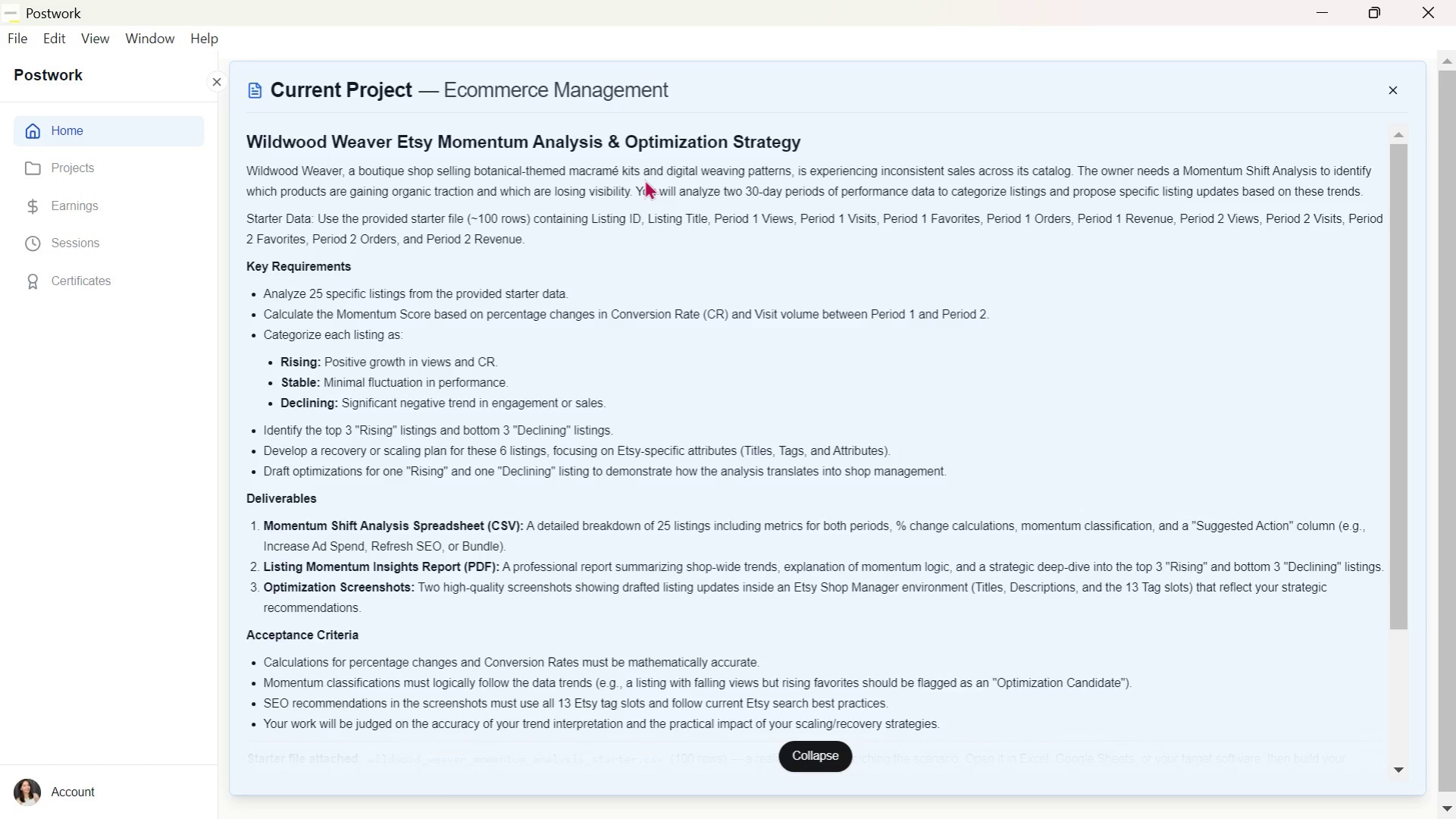 
scroll: coordinate [640, 362], scroll_direction: up, amount: 51.0